 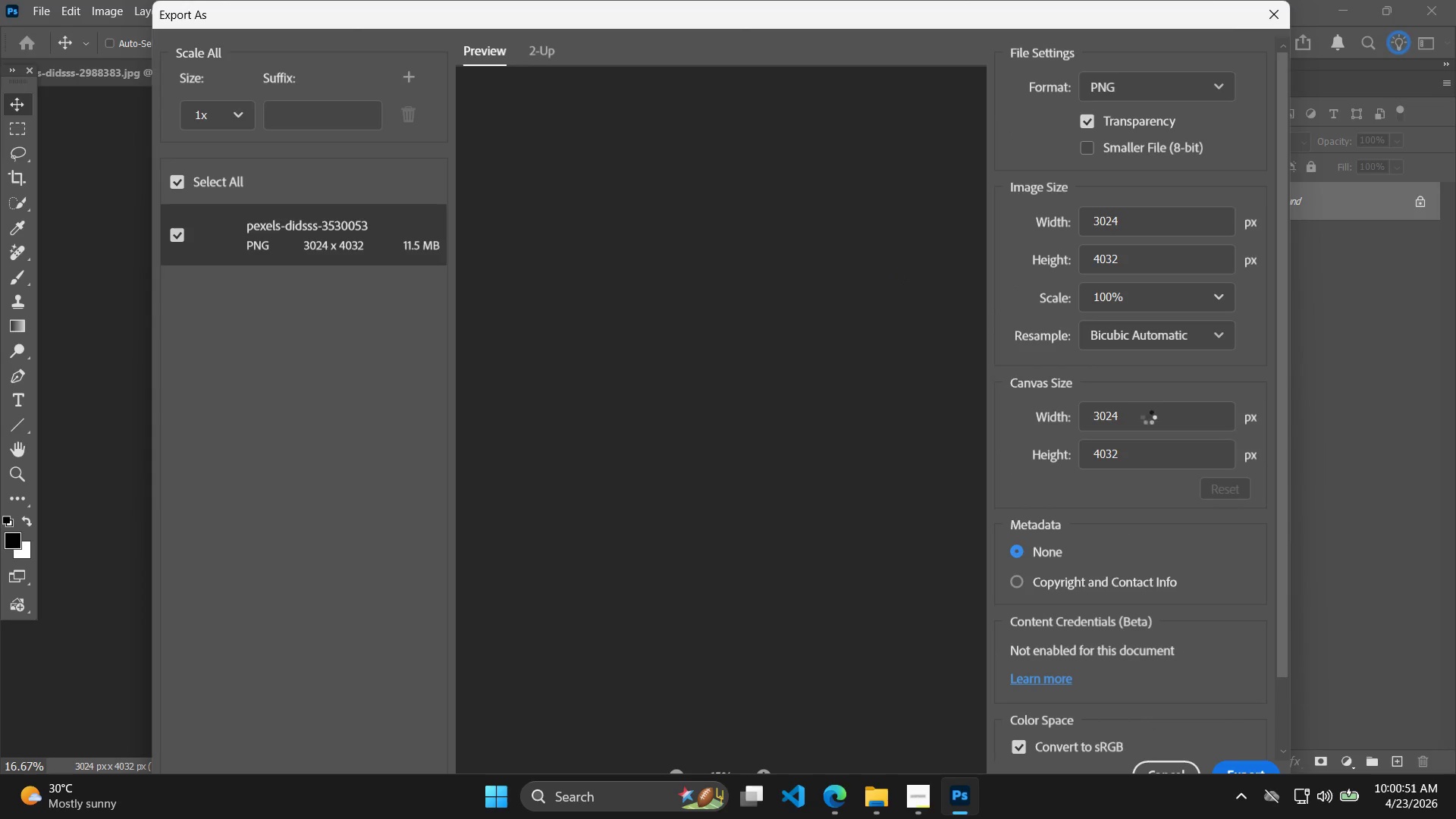 
left_click([1148, 417])
 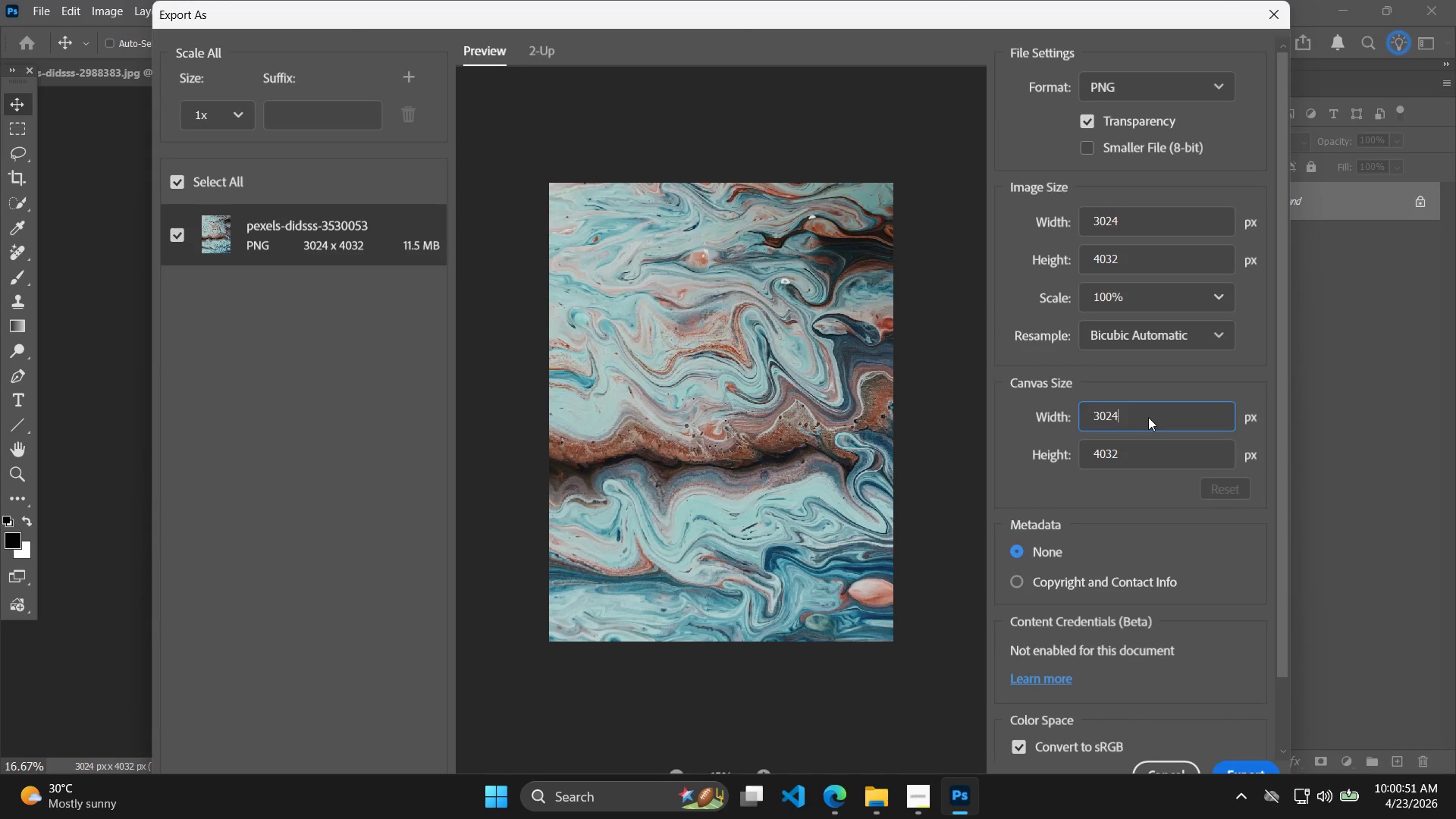 
left_click_drag(start_coordinate=[1148, 417], to_coordinate=[1048, 410])
 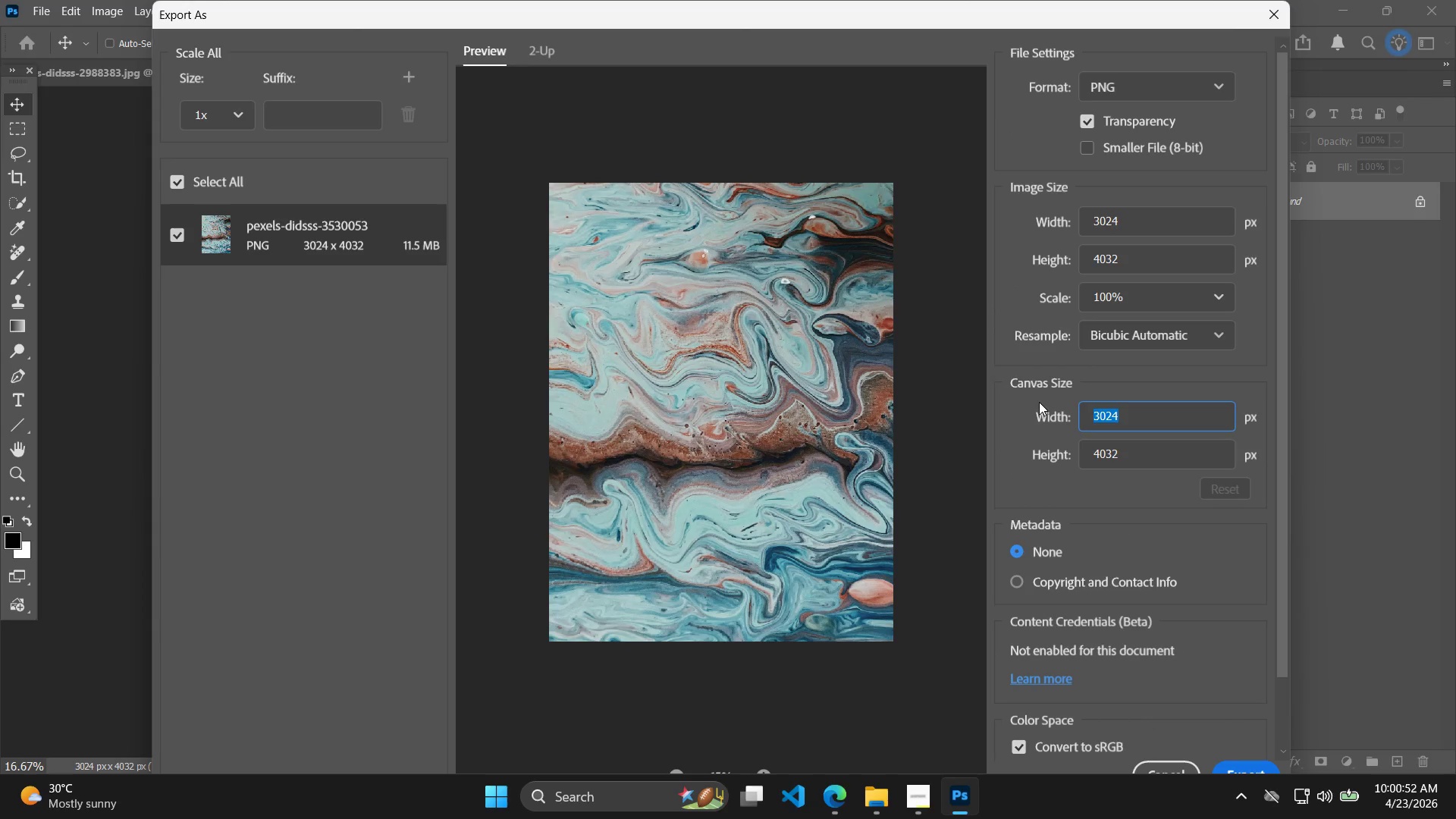 
type(400)
key(Tab)
type(600)
 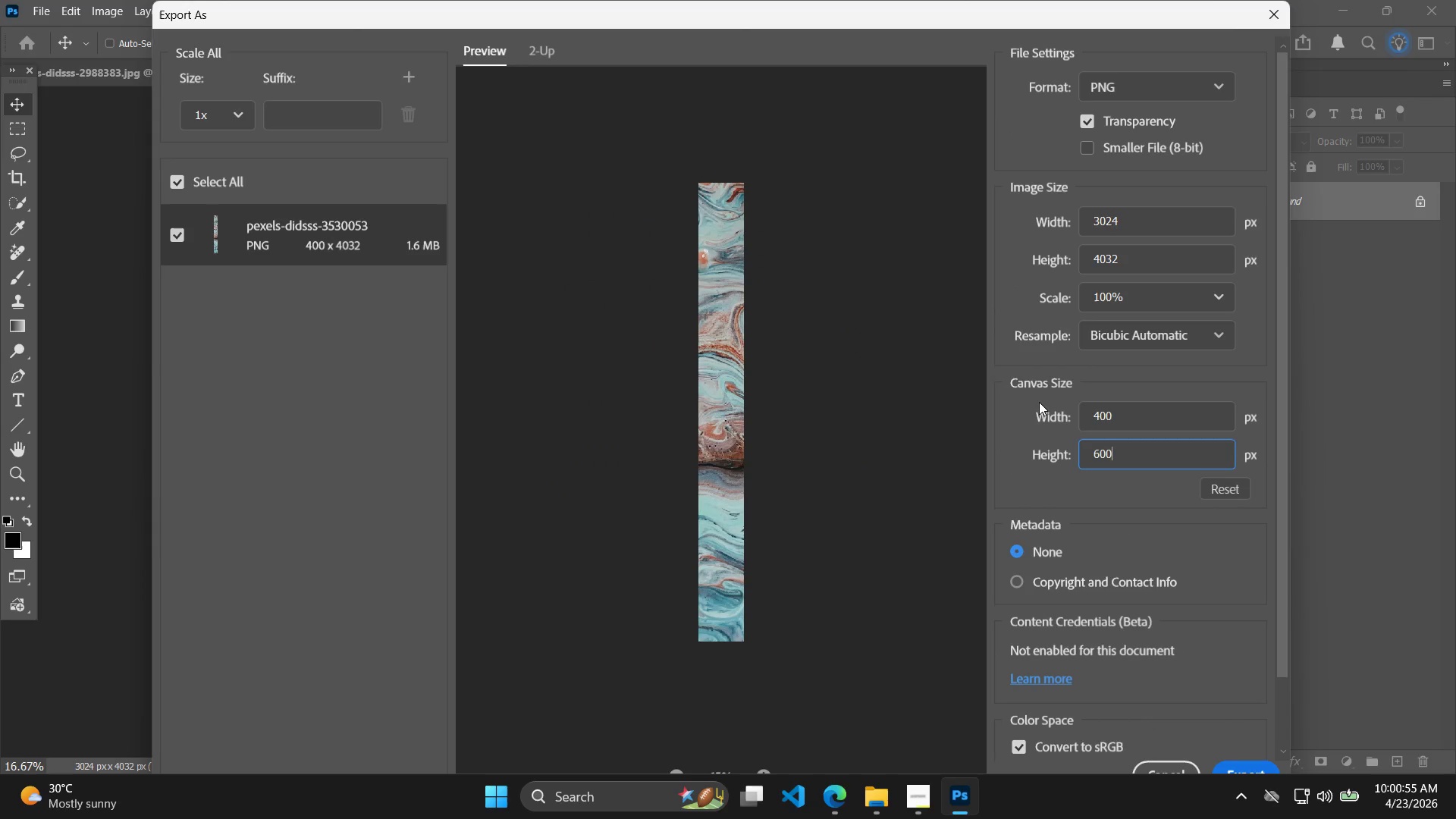 
key(Enter)
 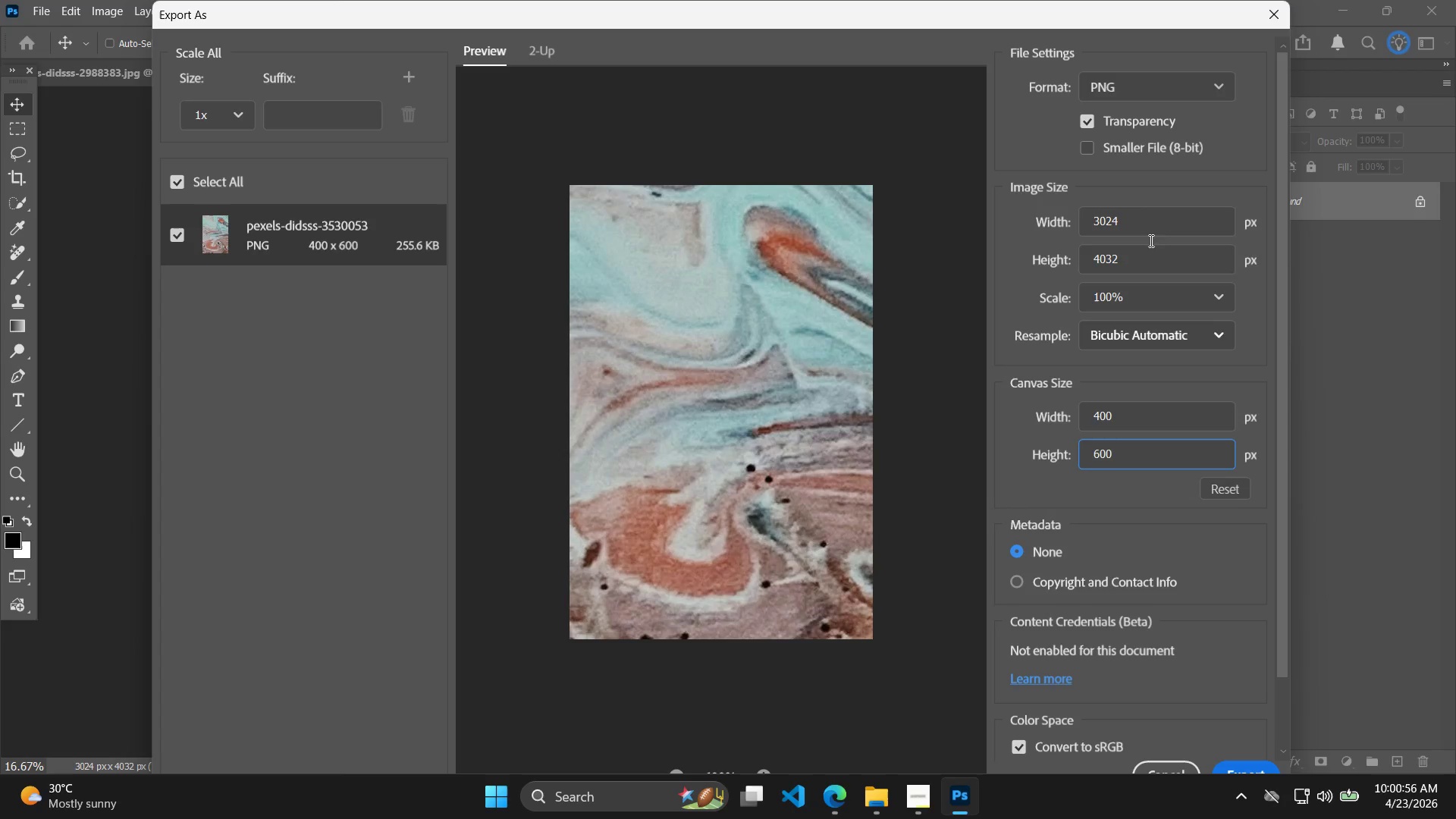 
left_click_drag(start_coordinate=[1153, 223], to_coordinate=[1057, 230])
 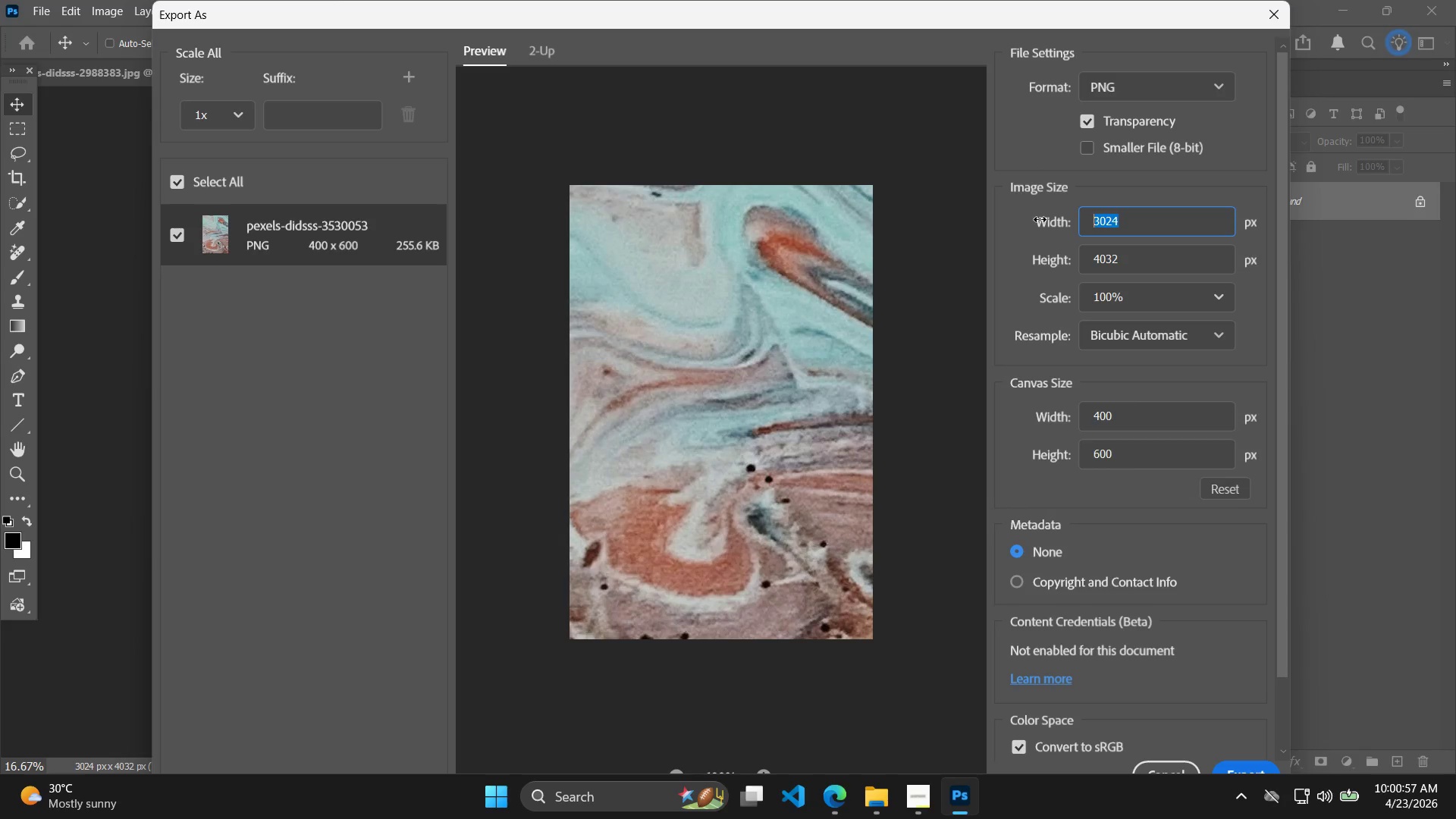 
type(400)
 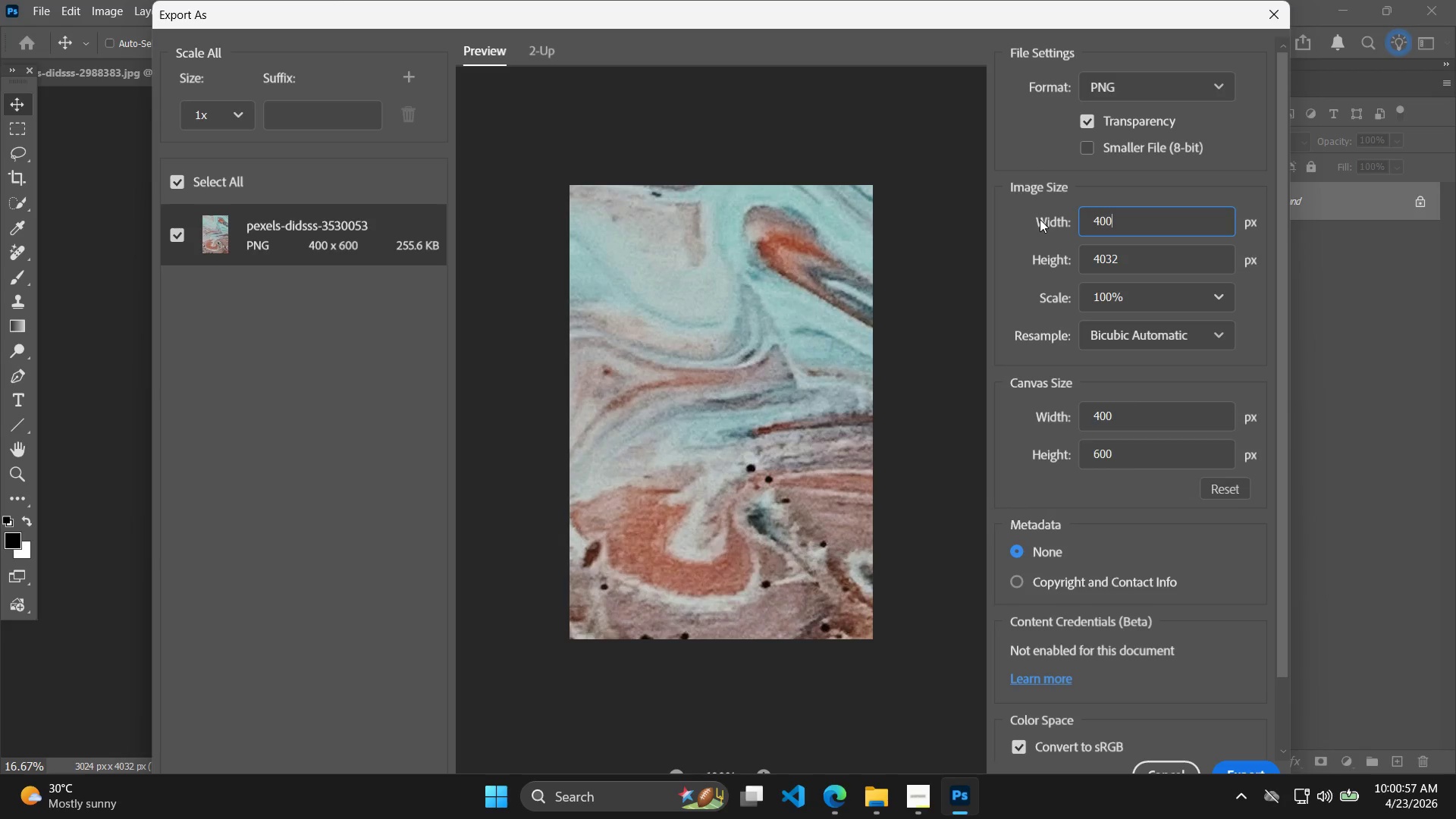 
key(Enter)
 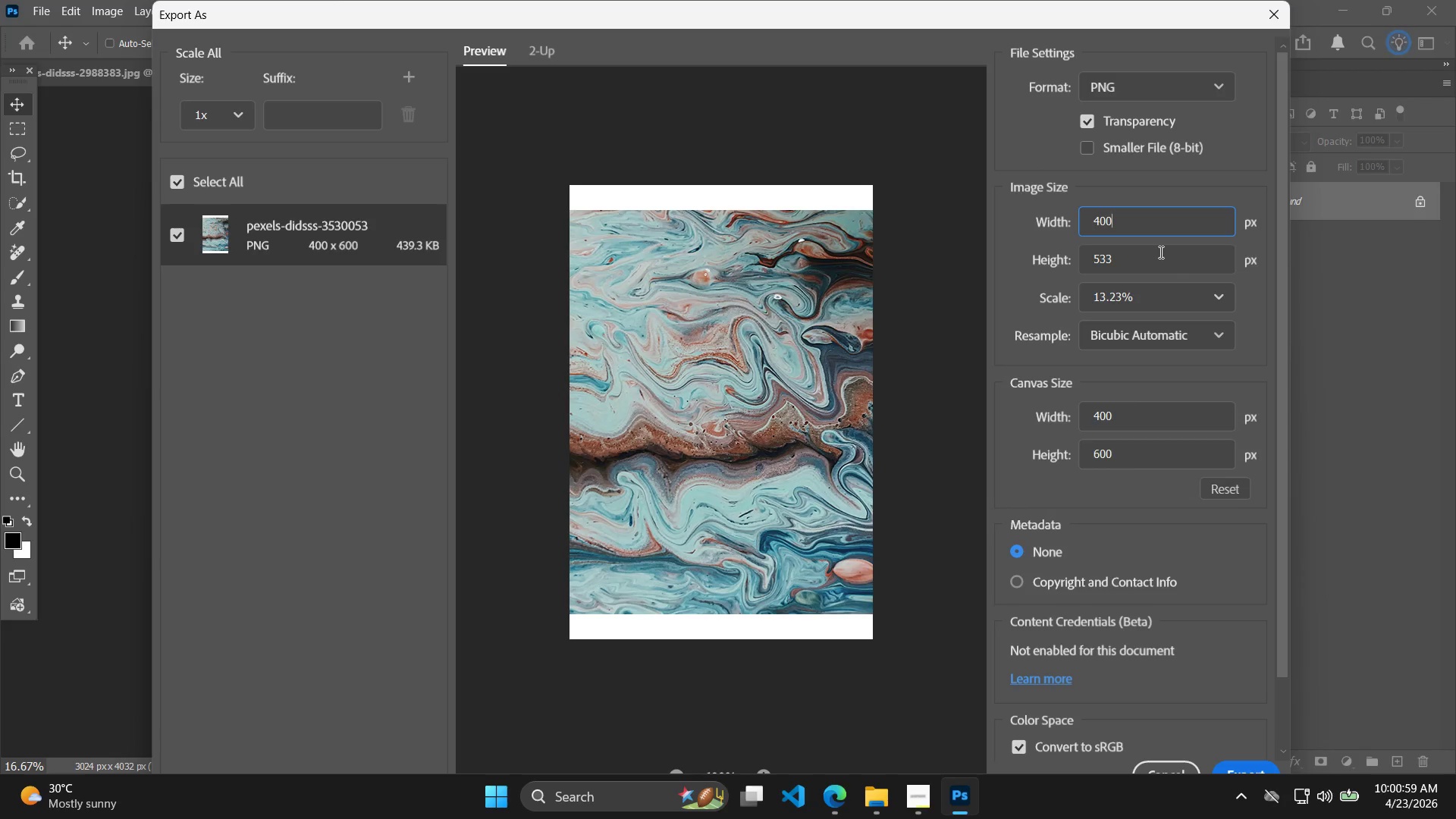 
left_click_drag(start_coordinate=[1152, 257], to_coordinate=[1018, 238])
 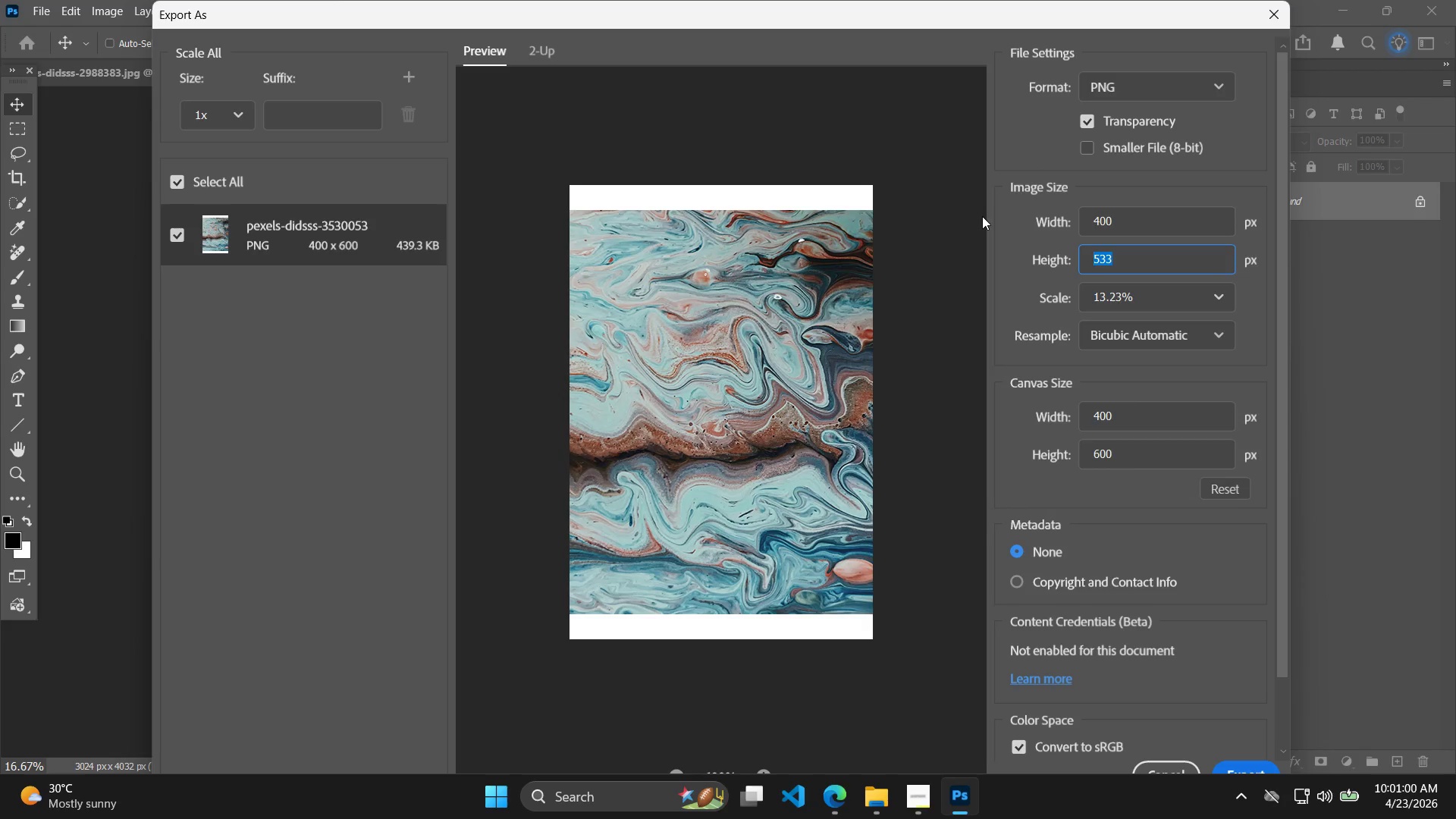 
type(600)
 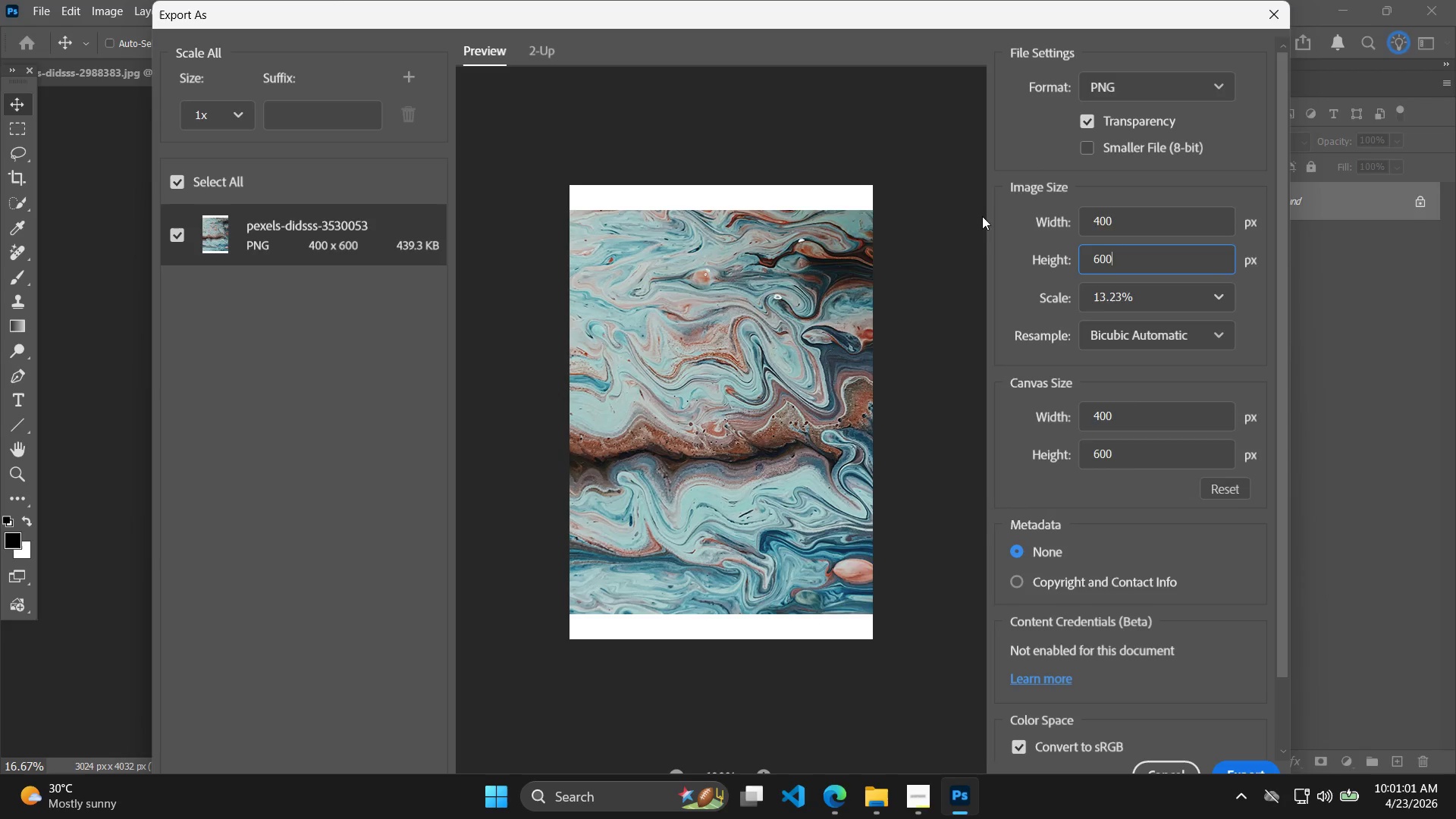 
key(Enter)
 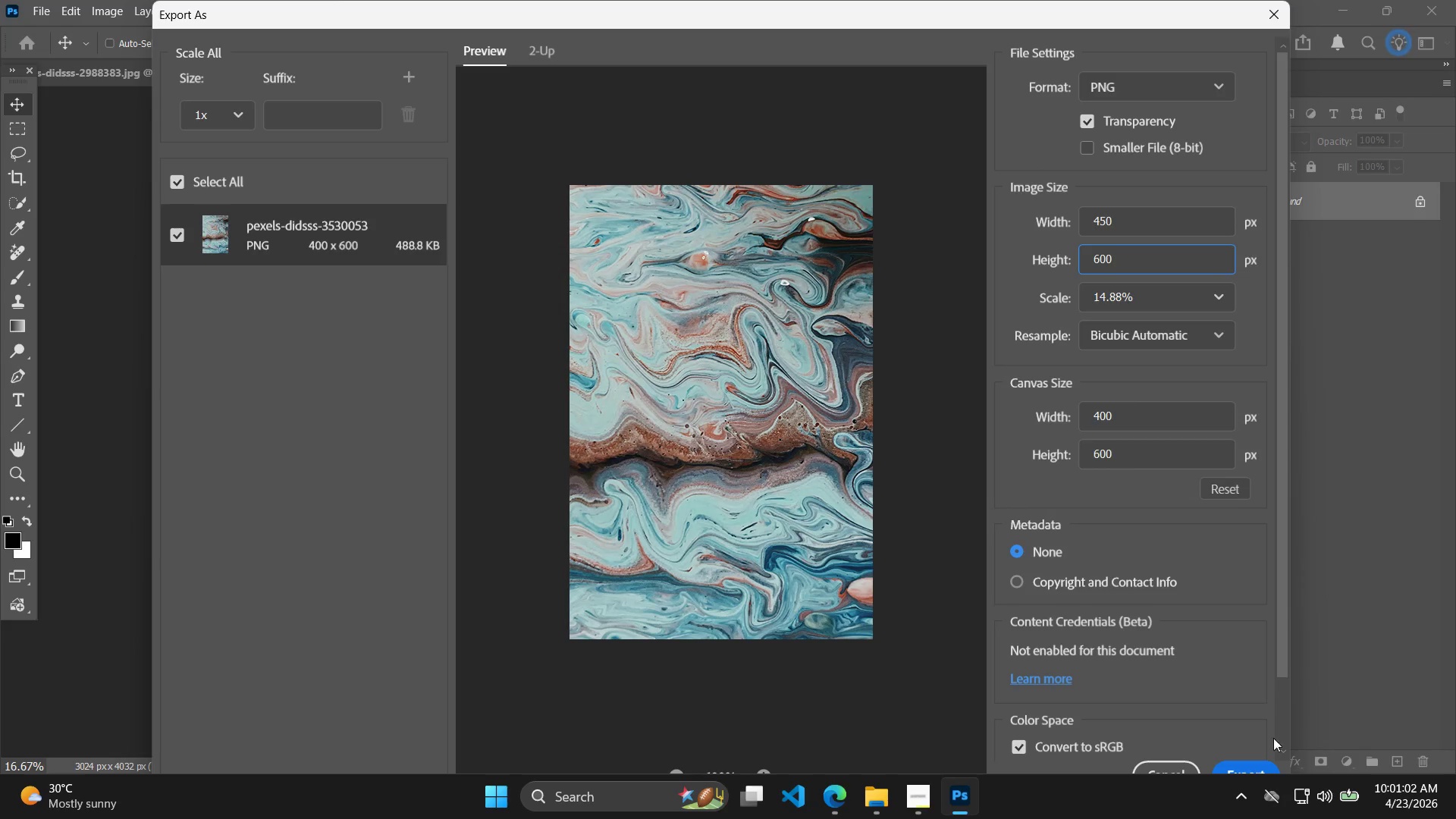 
left_click([1257, 761])
 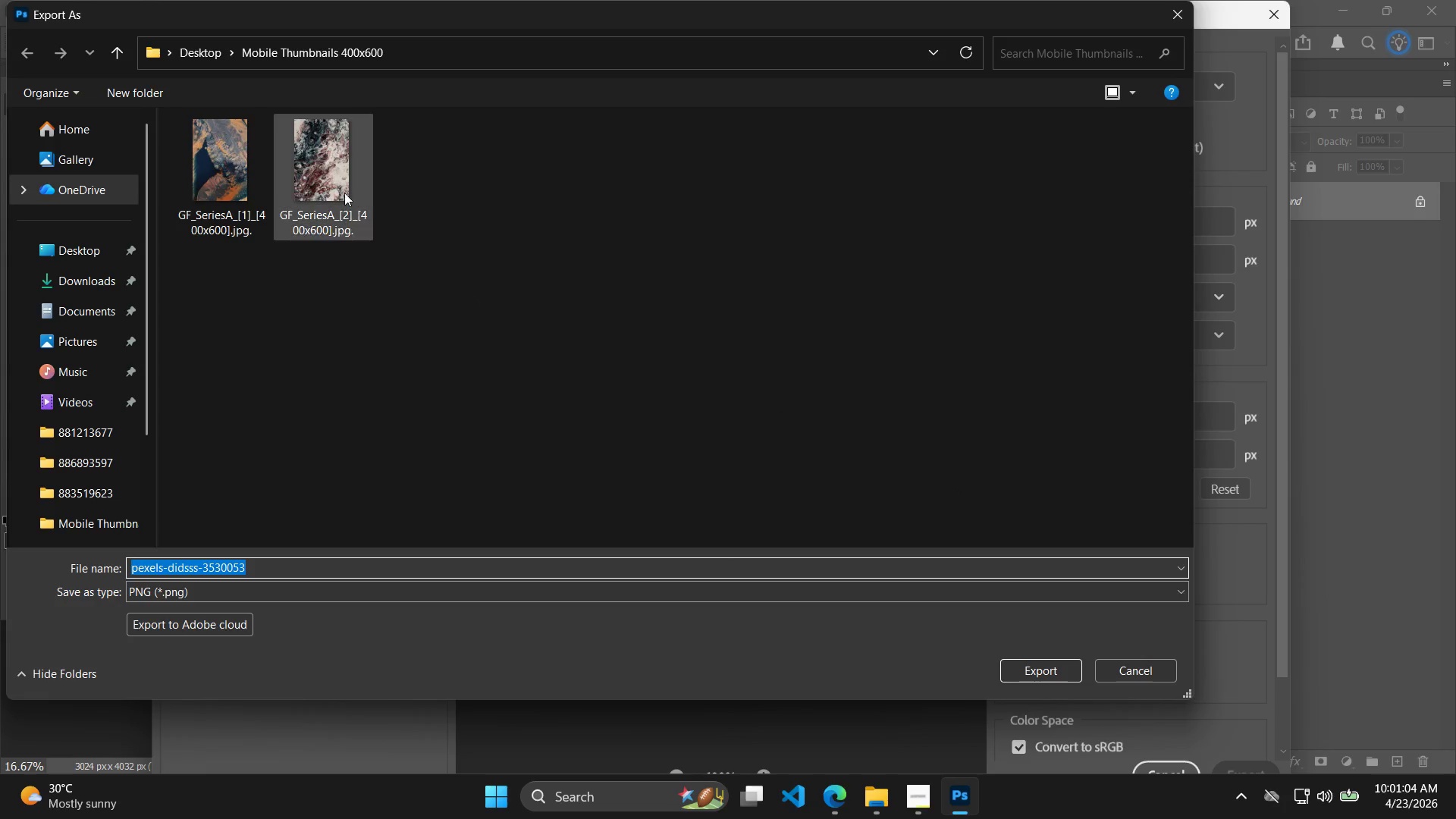 
left_click([344, 198])
 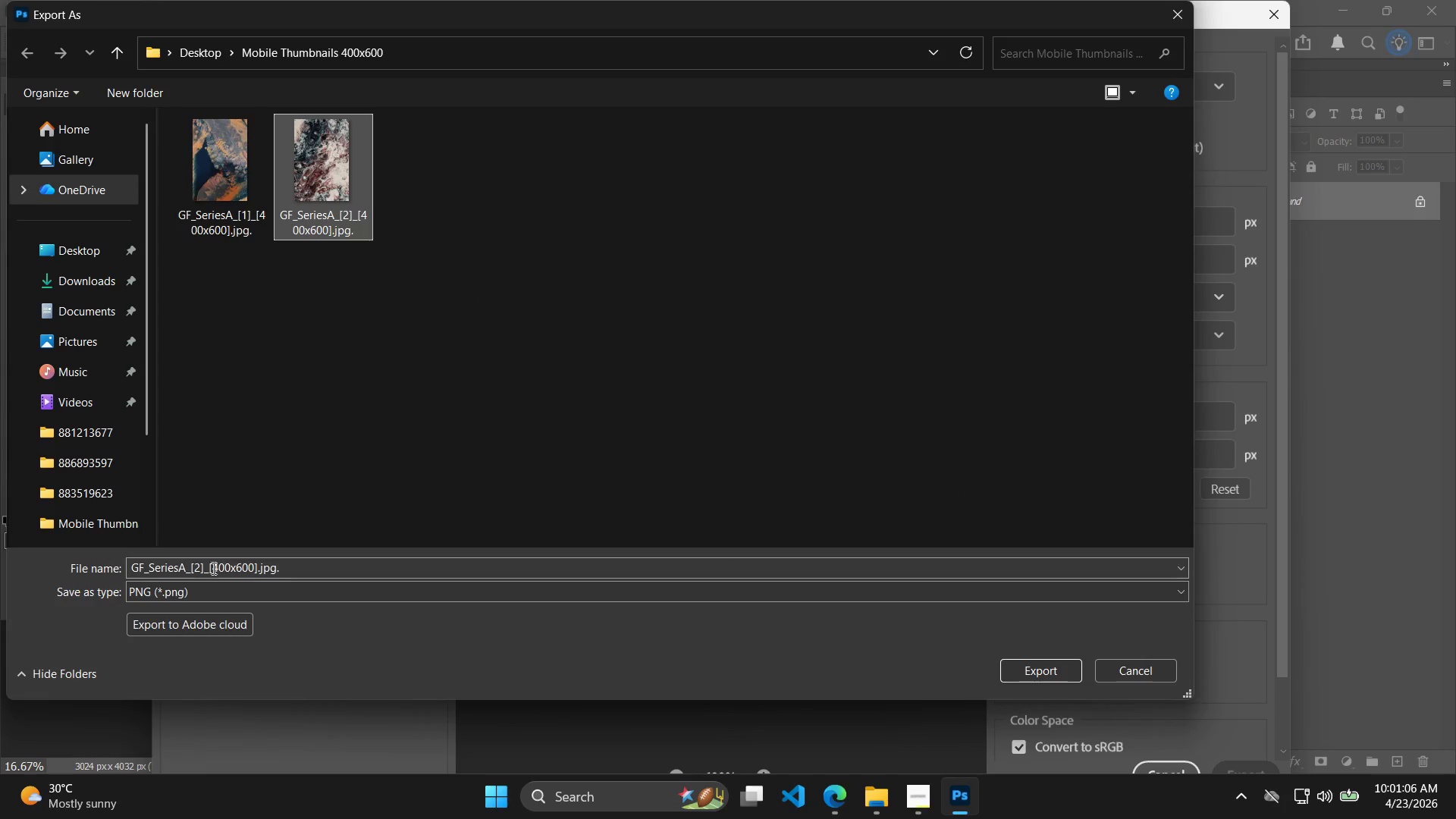 
left_click([195, 572])
 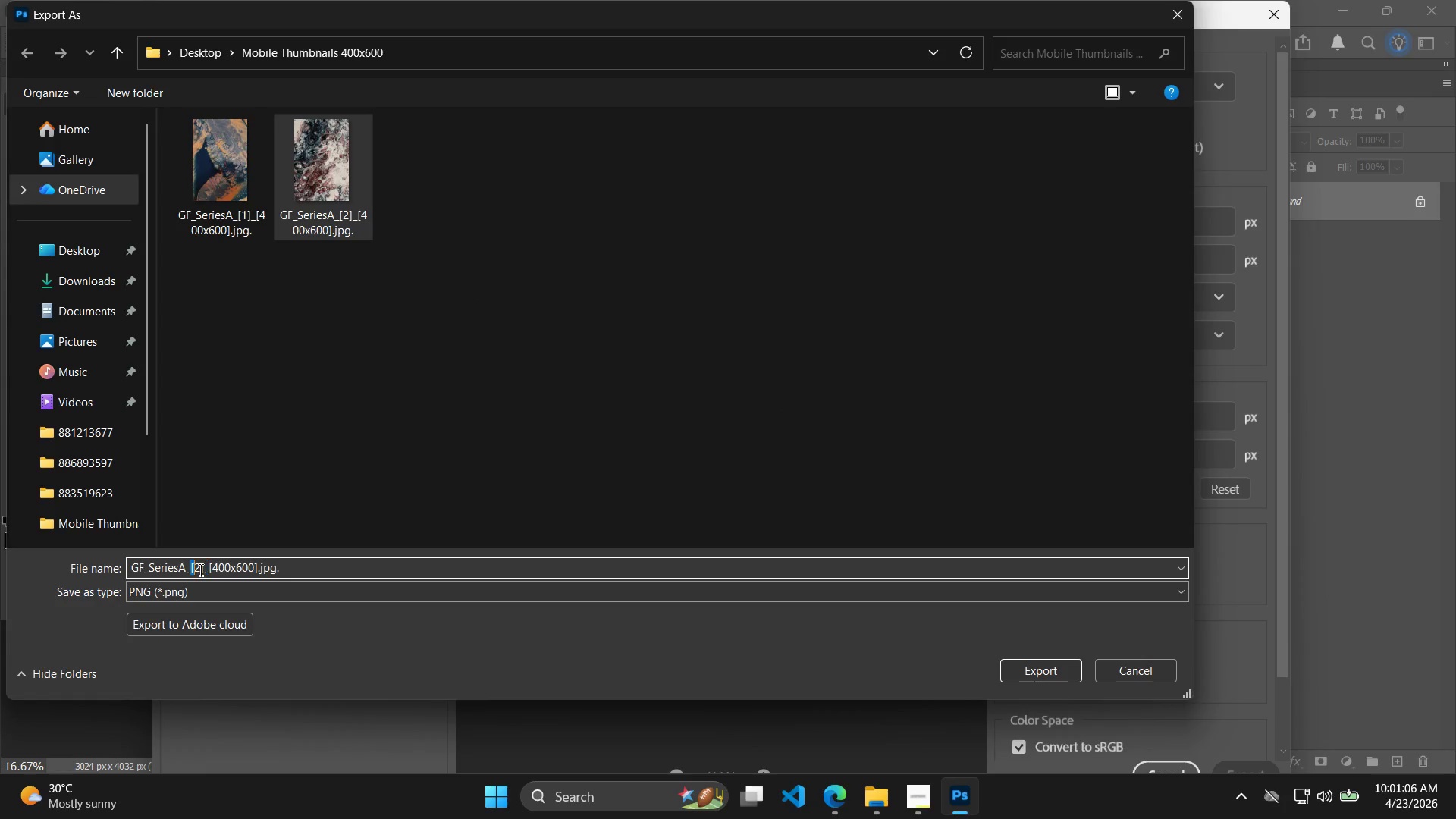 
triple_click([199, 570])
 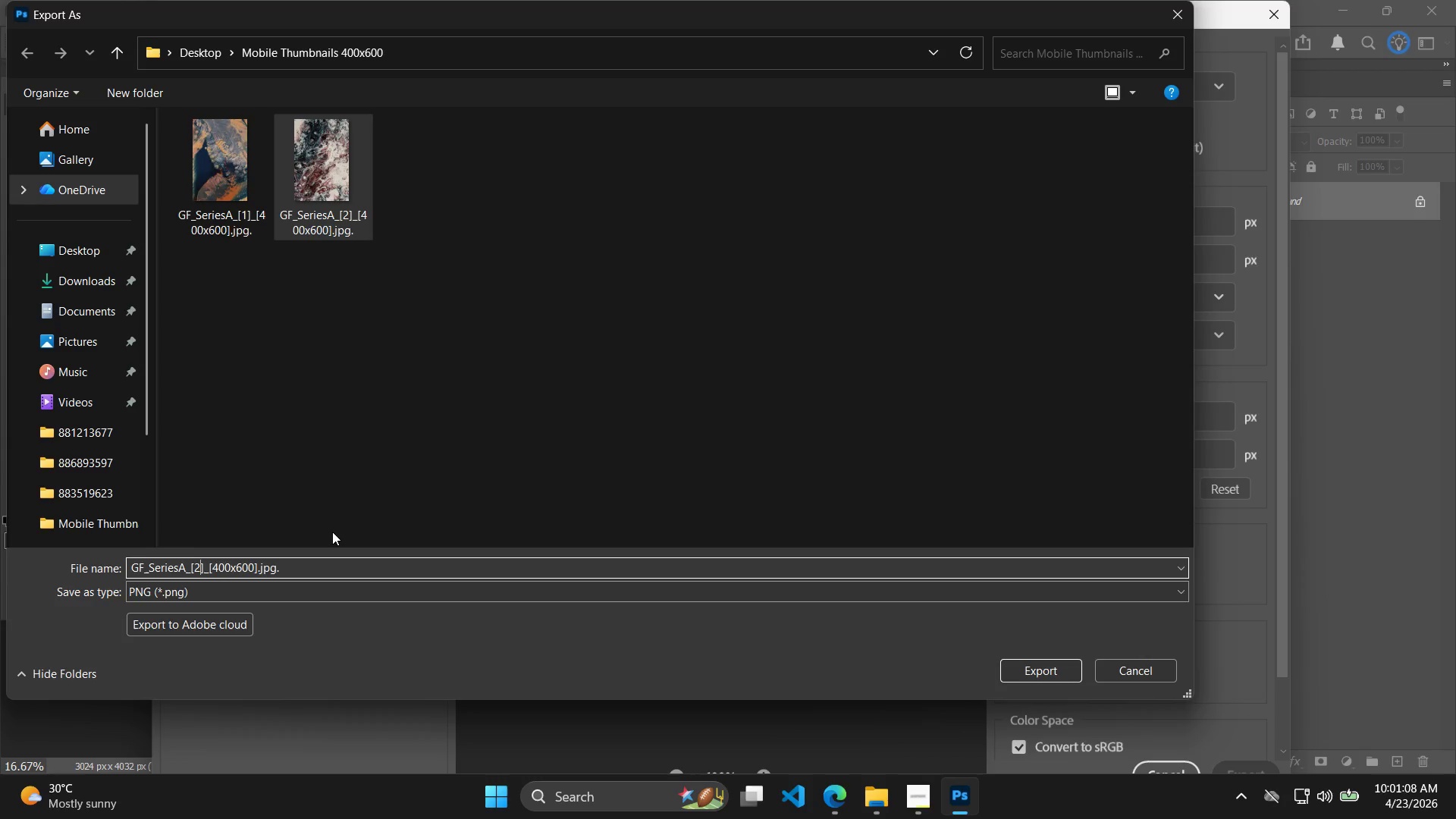 
key(Backspace)
 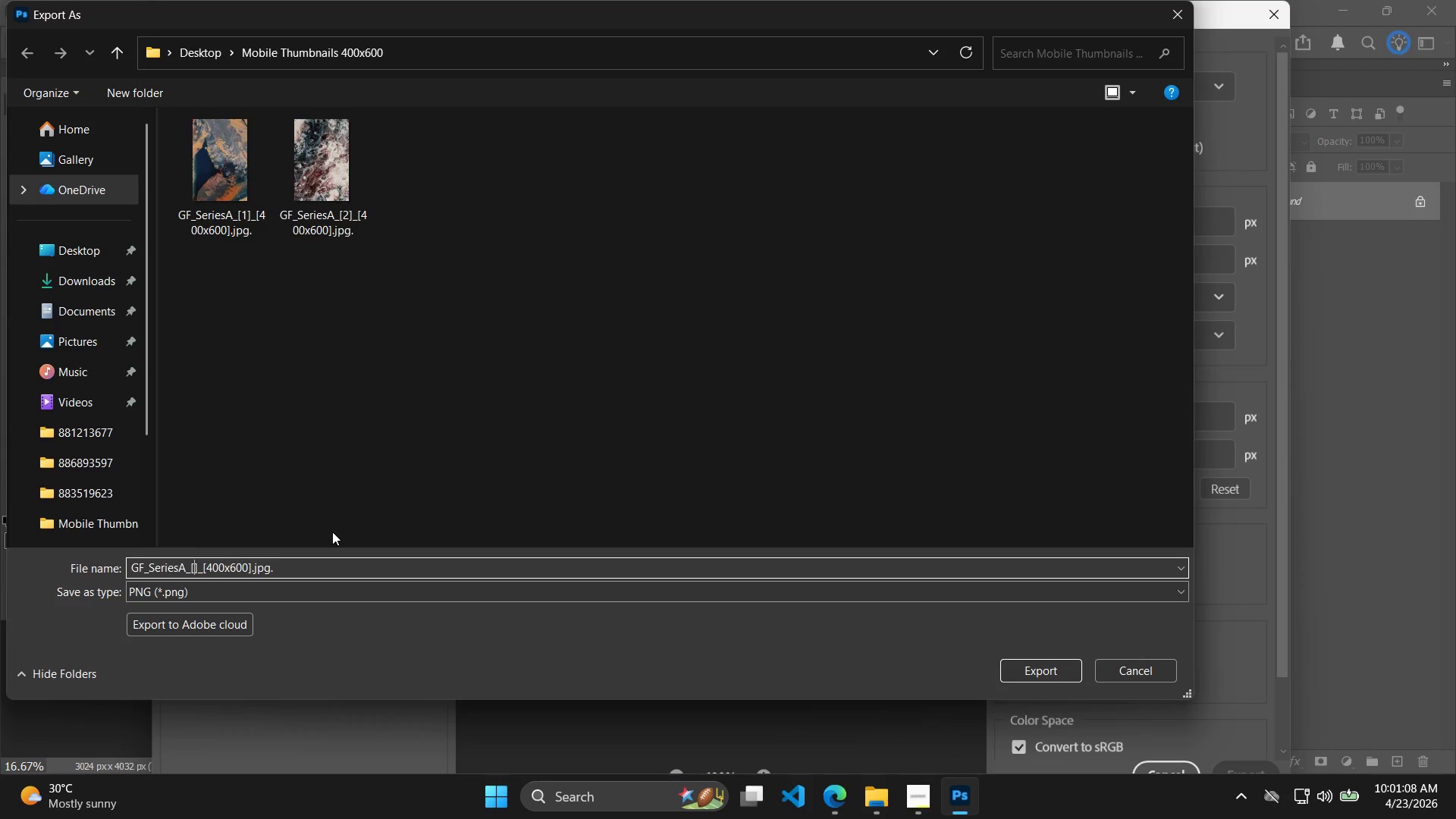 
key(3)
 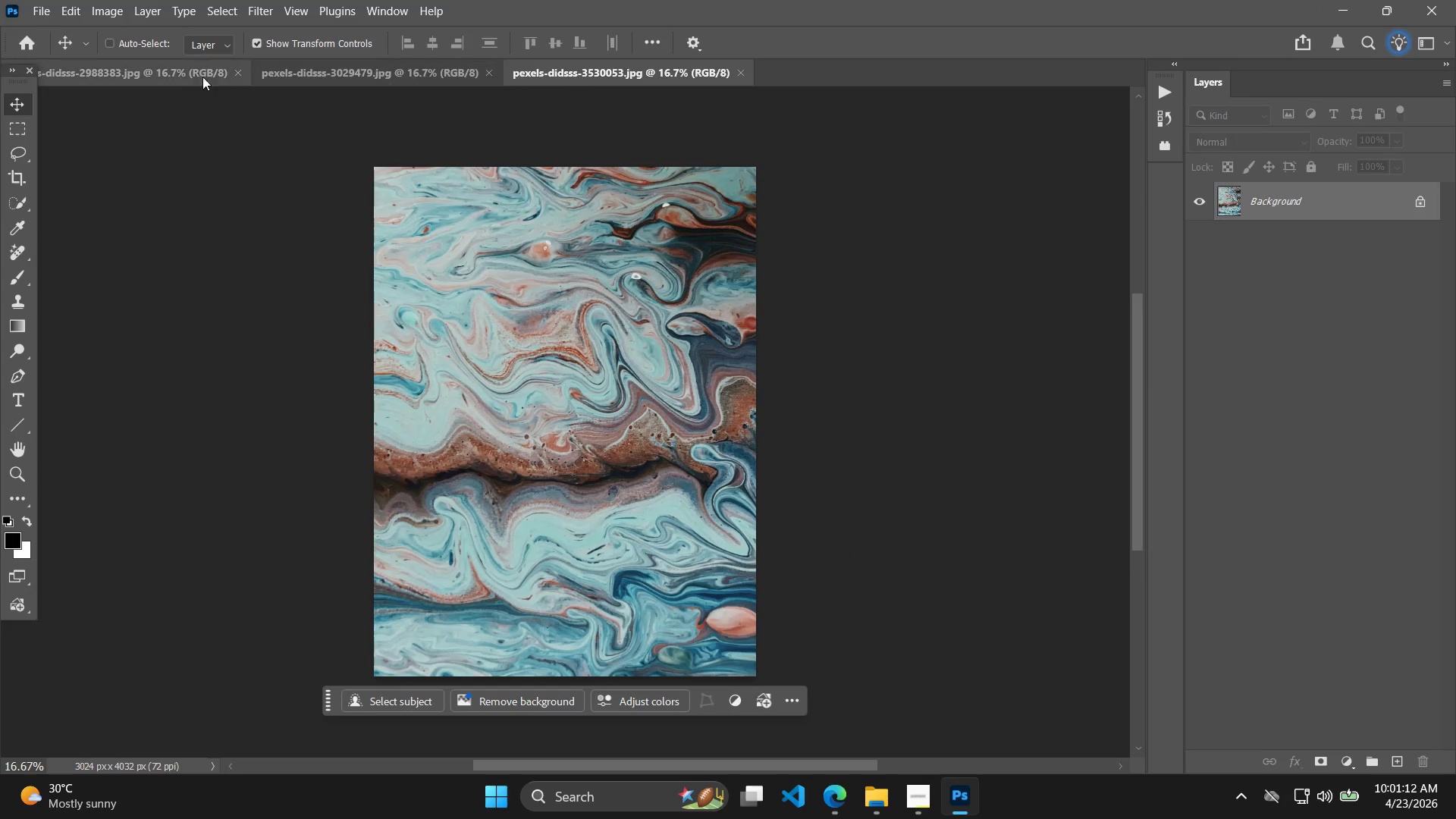 
left_click([241, 74])
 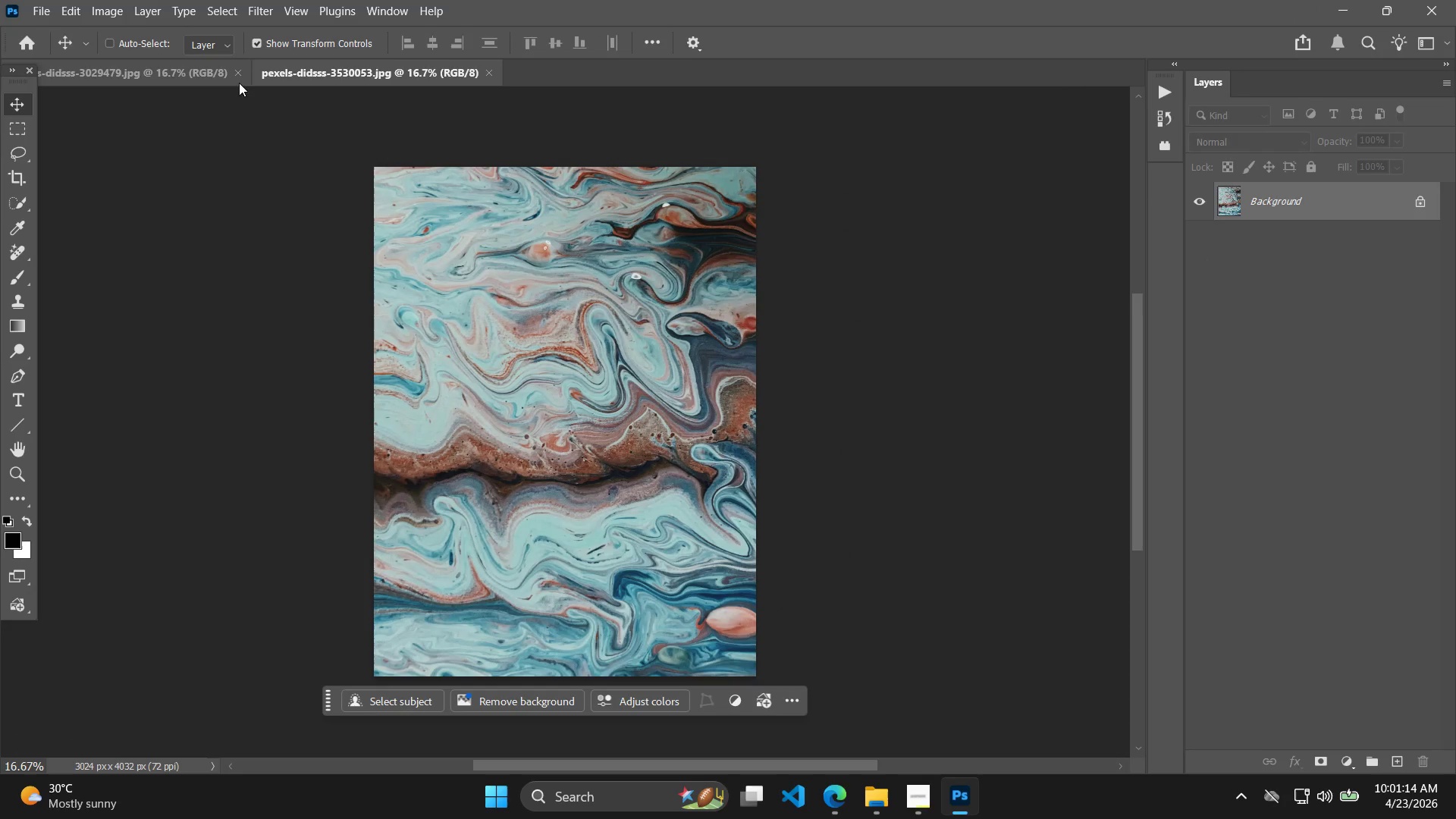 
key(Alt+AltLeft)
 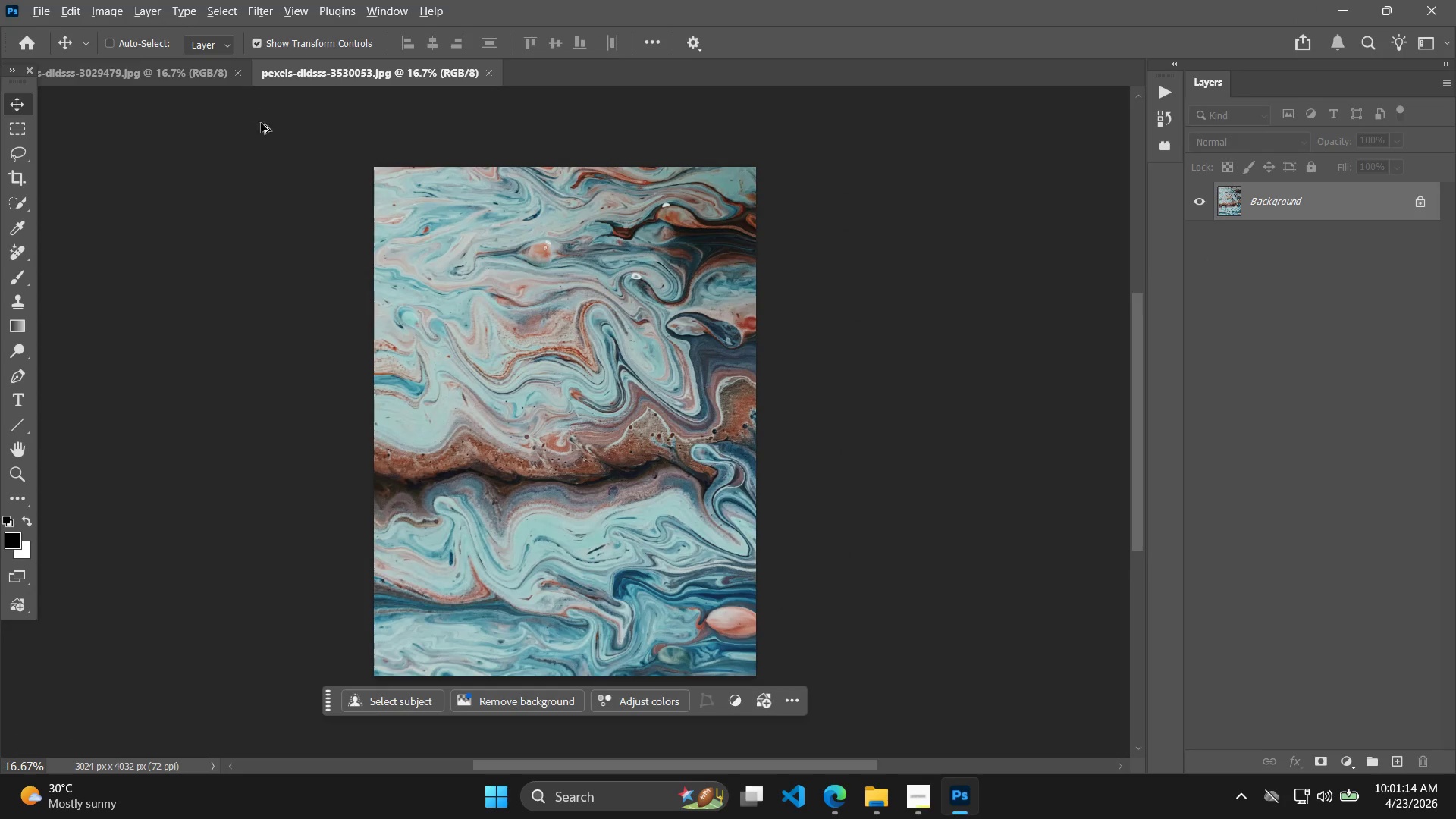 
key(Alt+Tab)
 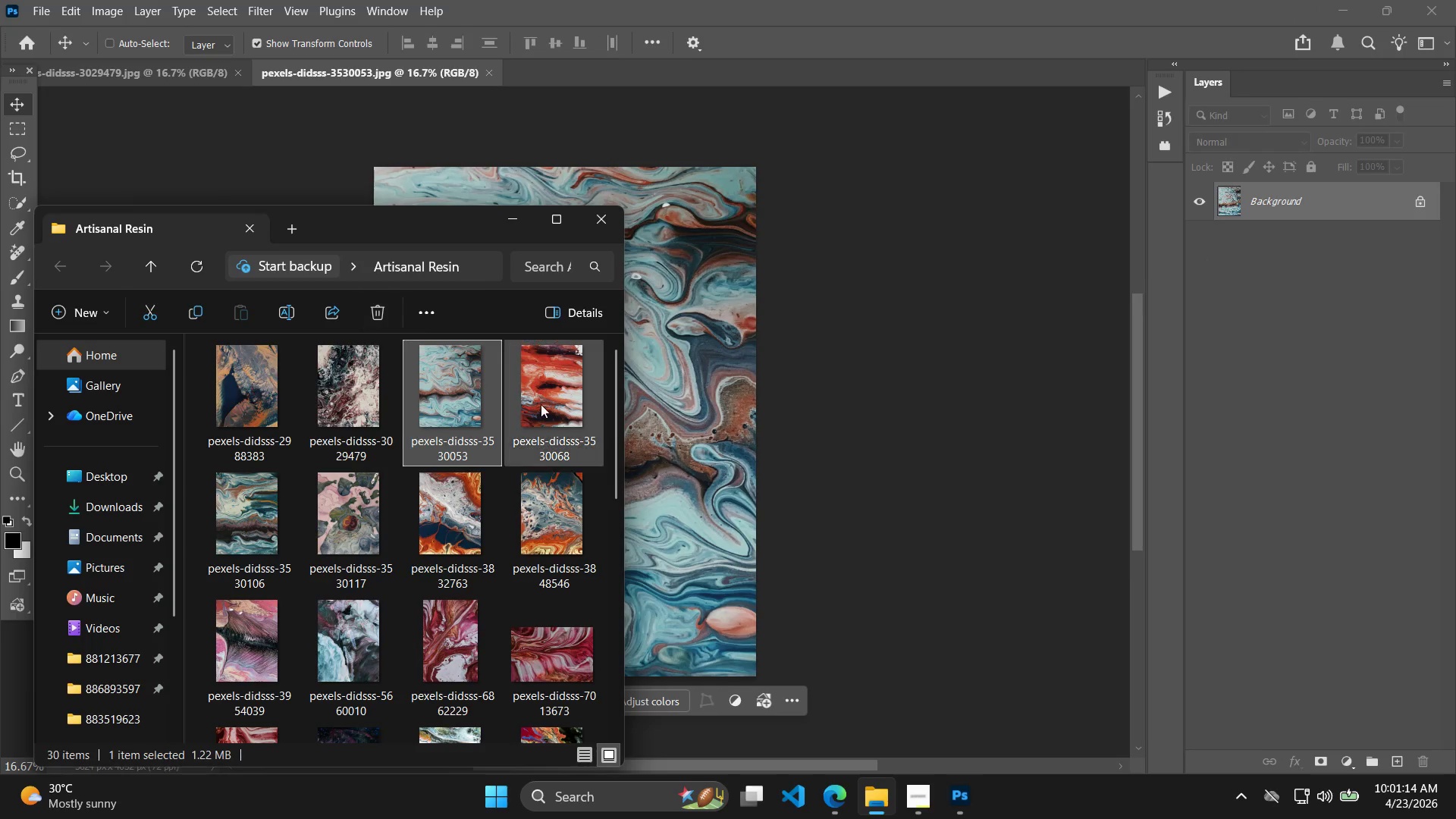 
left_click_drag(start_coordinate=[542, 404], to_coordinate=[1298, 532])
 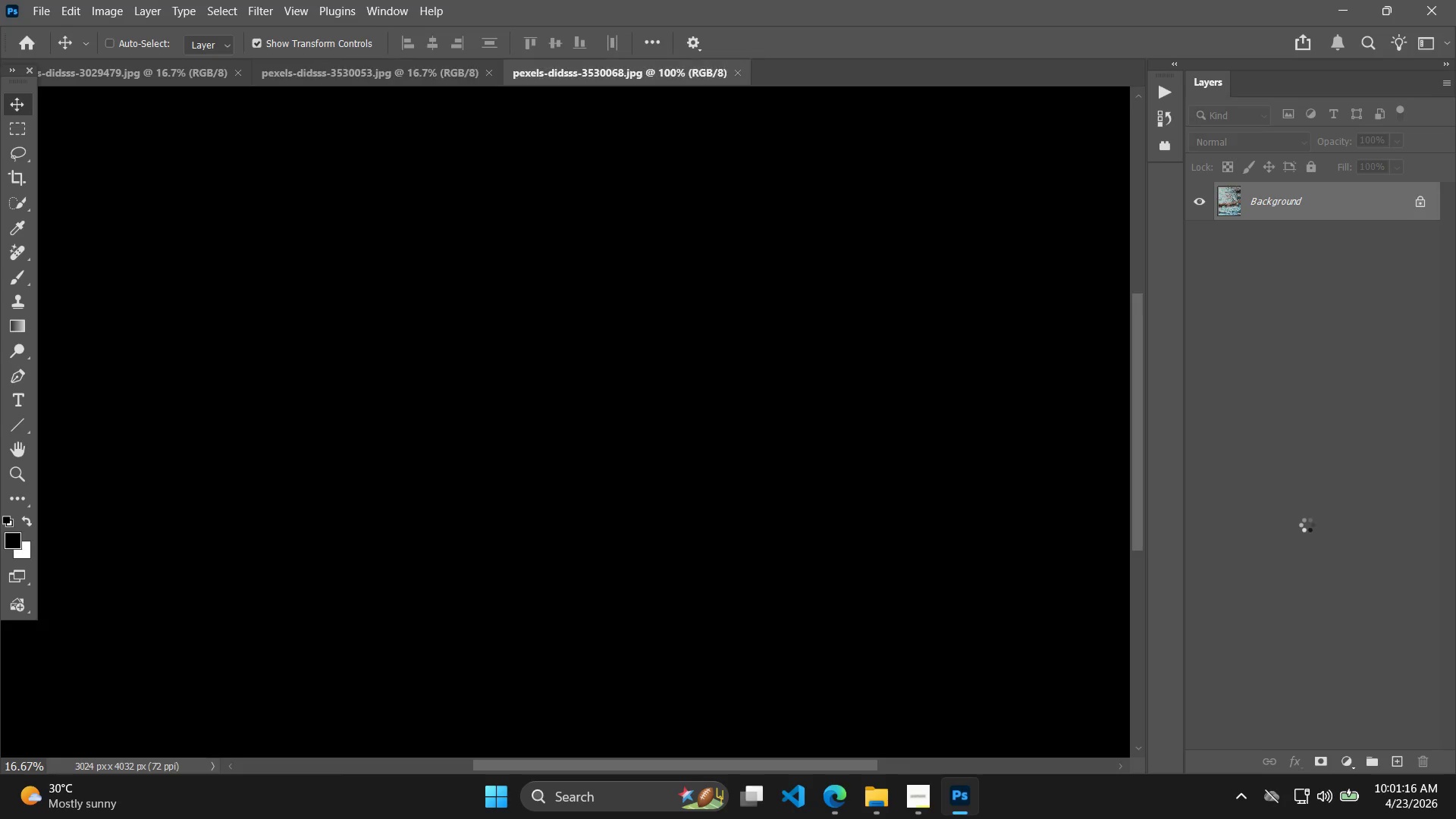 
key(Alt+Control+Shift+W)
 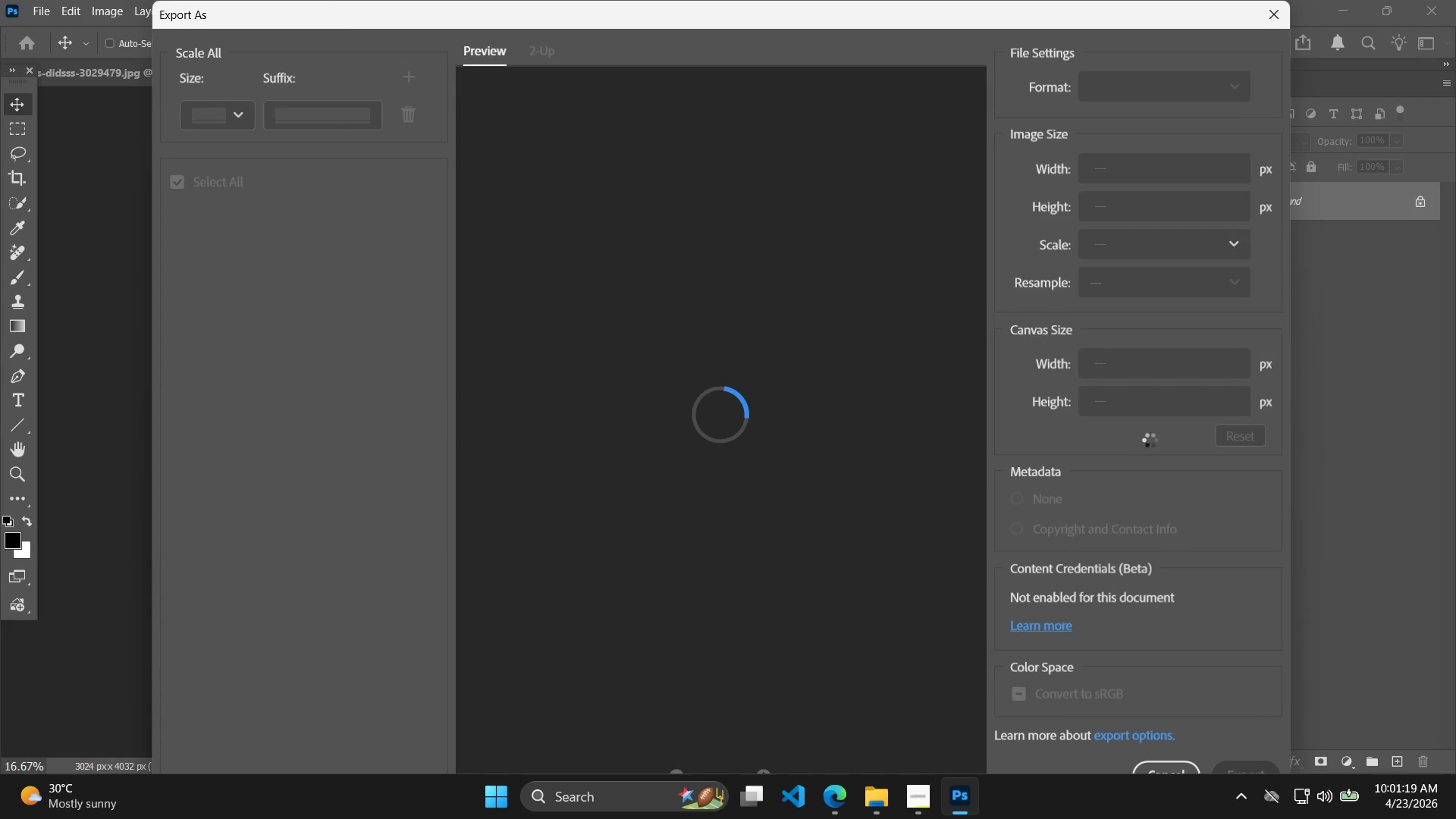 
left_click_drag(start_coordinate=[1155, 422], to_coordinate=[1050, 413])
 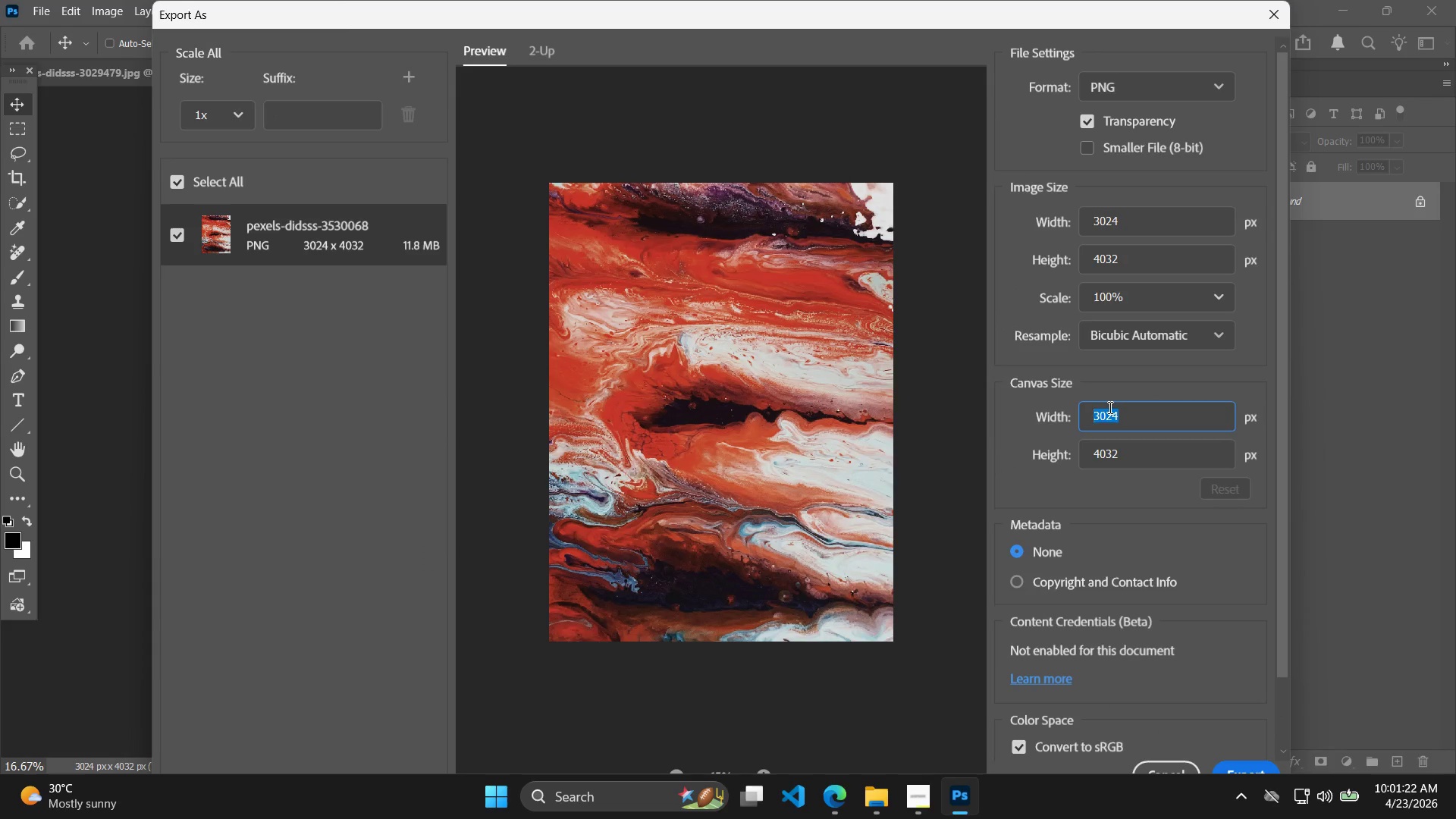 
type(400)
key(Tab)
type(600)
 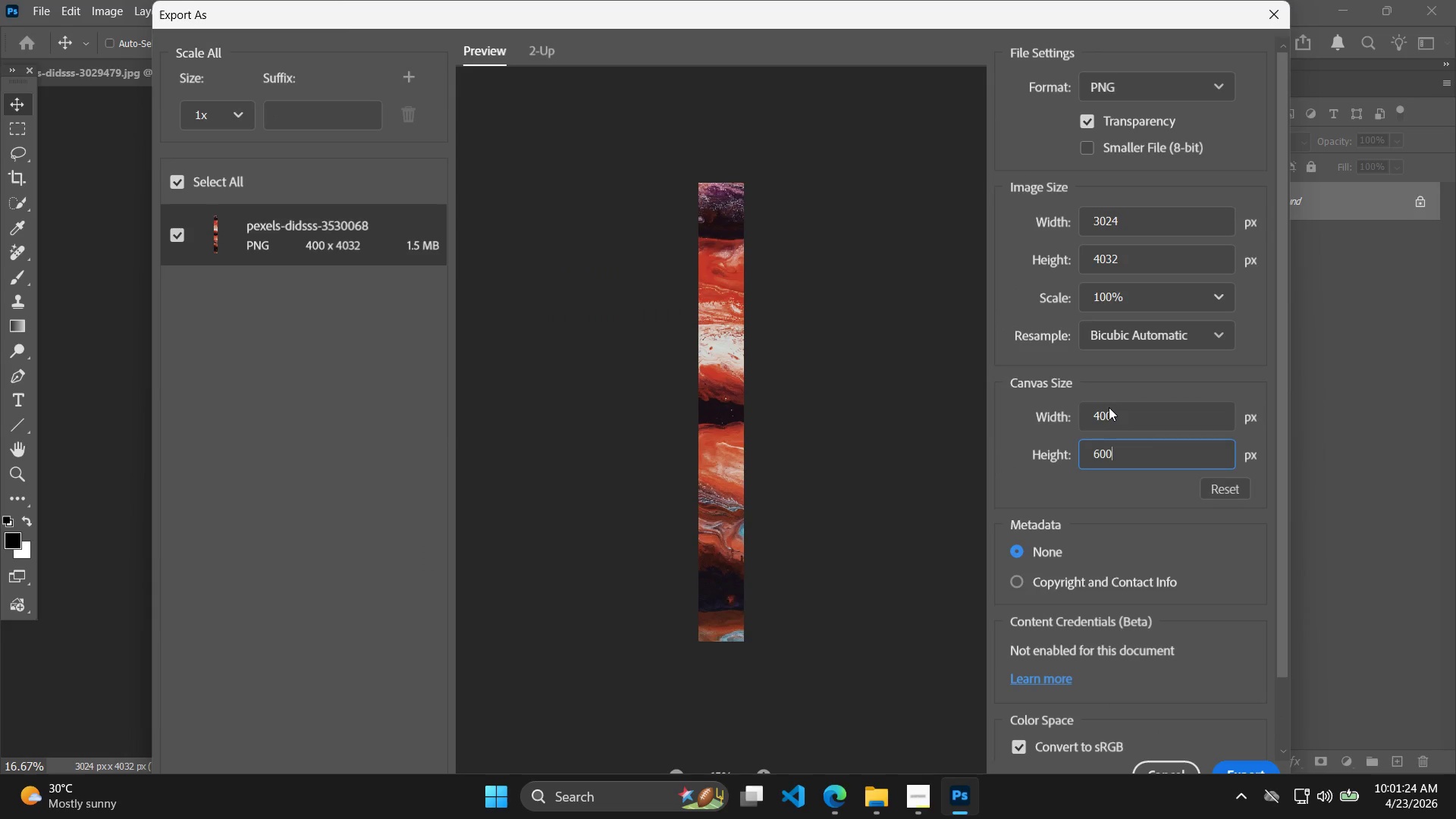 
key(Enter)
 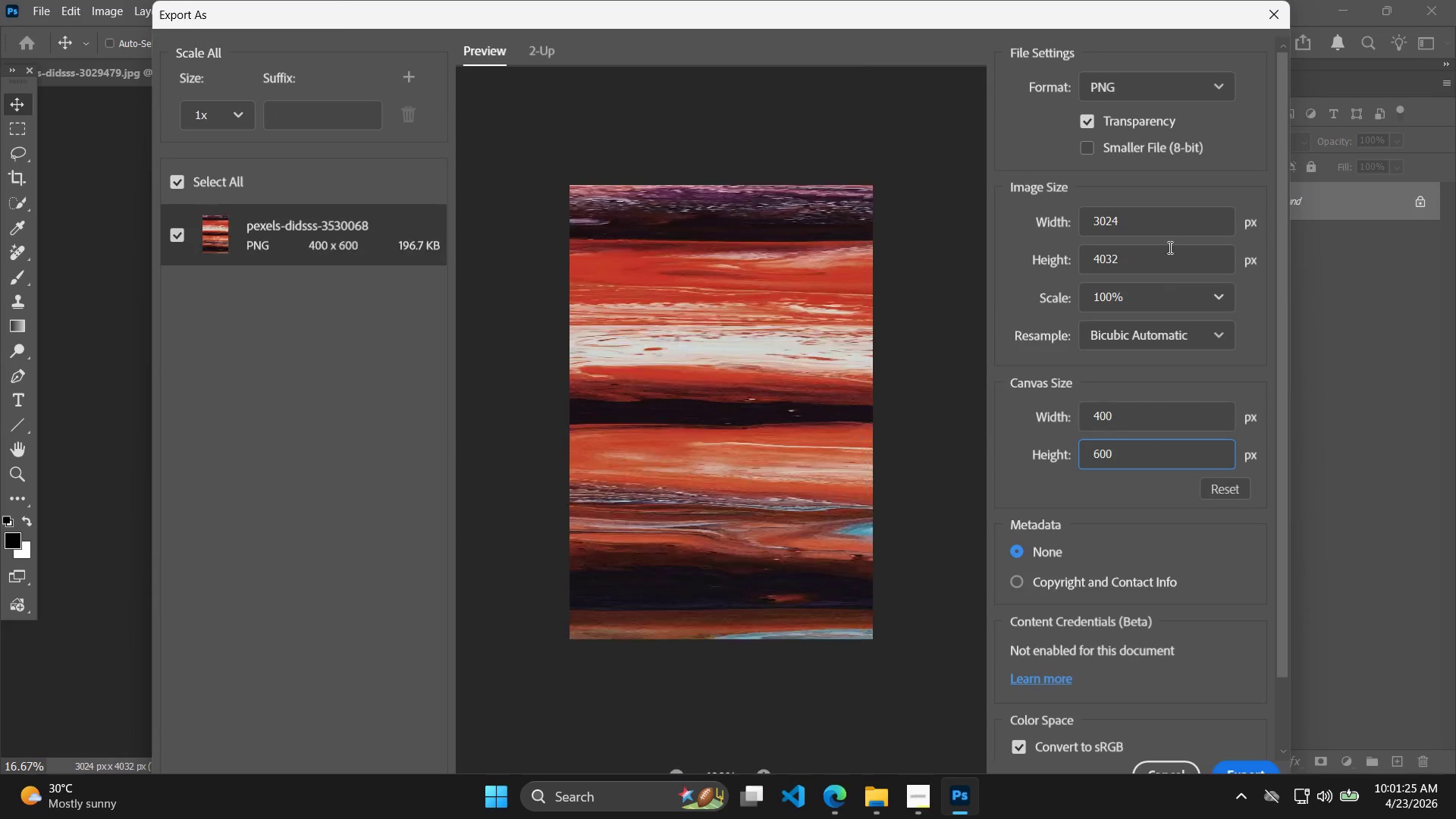 
left_click_drag(start_coordinate=[1149, 220], to_coordinate=[1035, 221])
 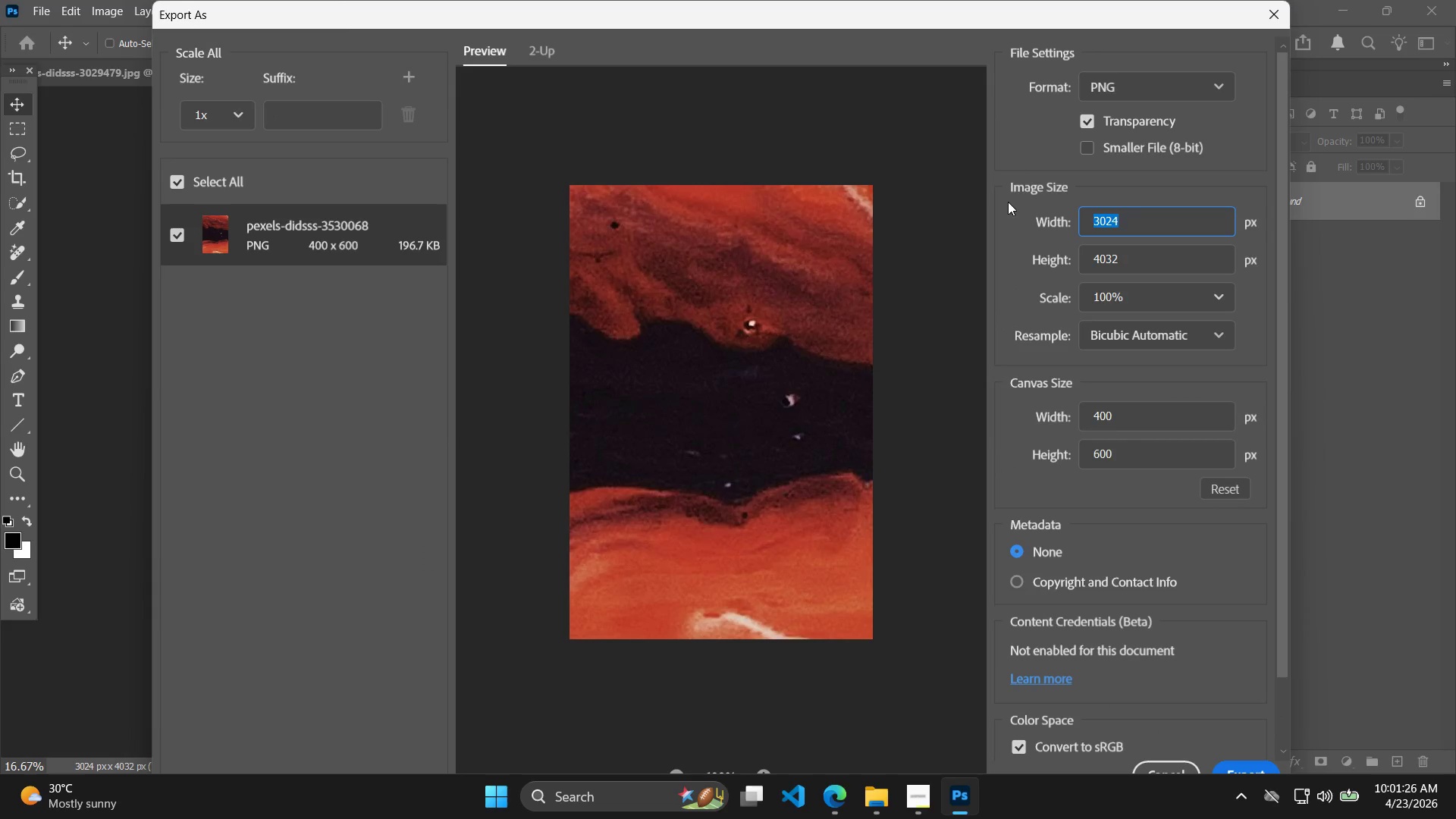 
type(400)
key(Tab)
type(600)
 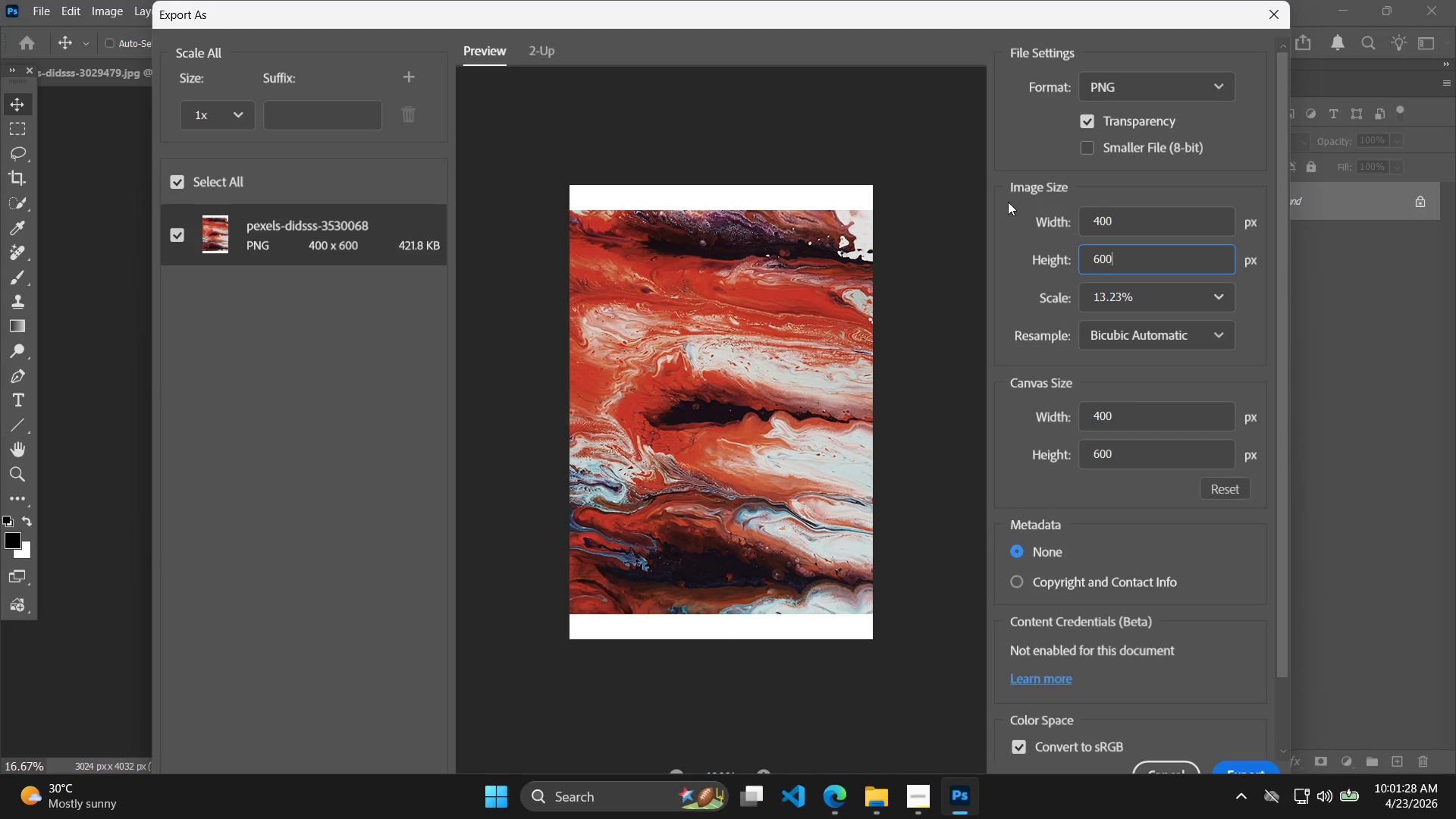 
key(Enter)